 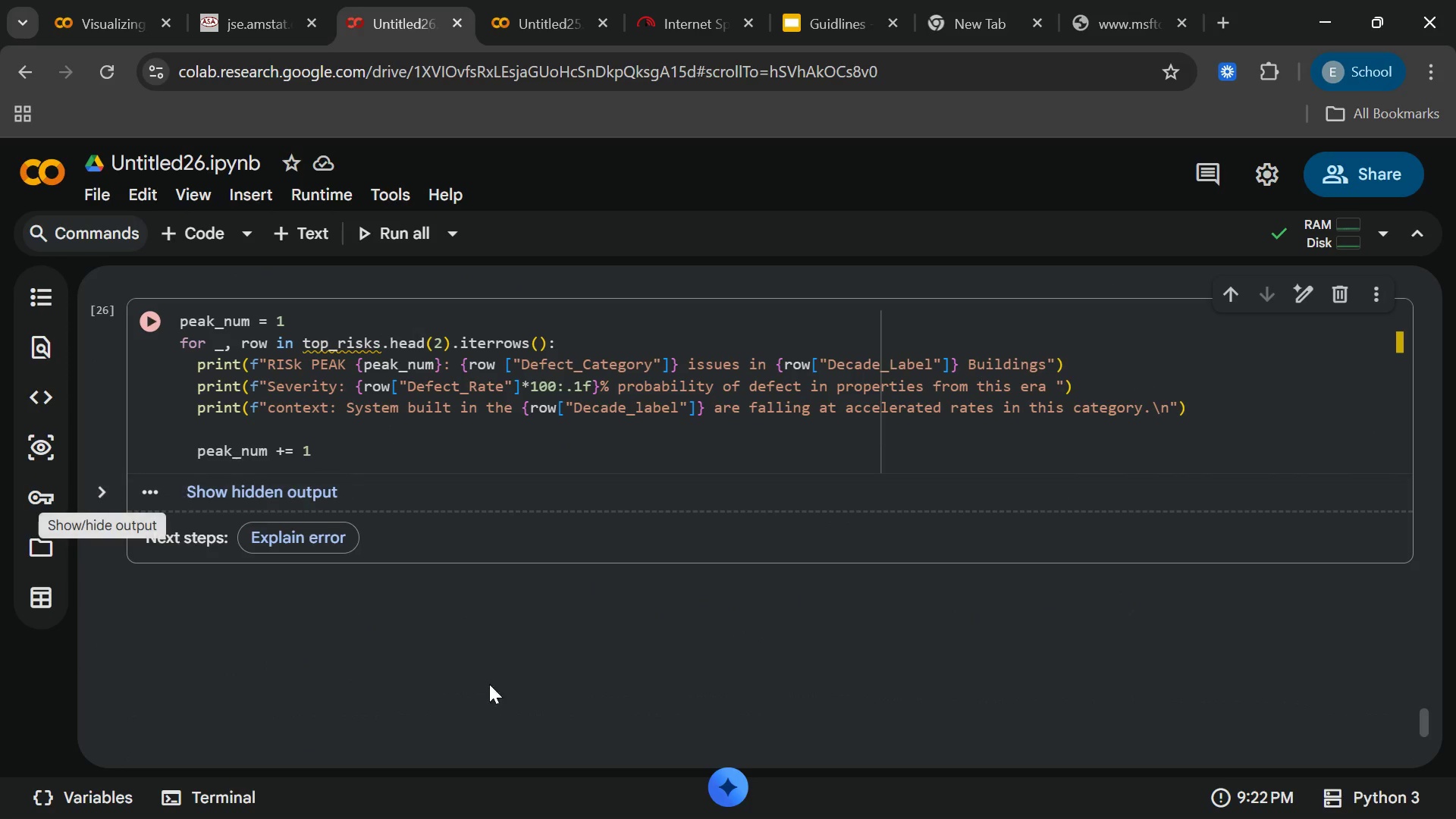 
left_click([1310, 783])
 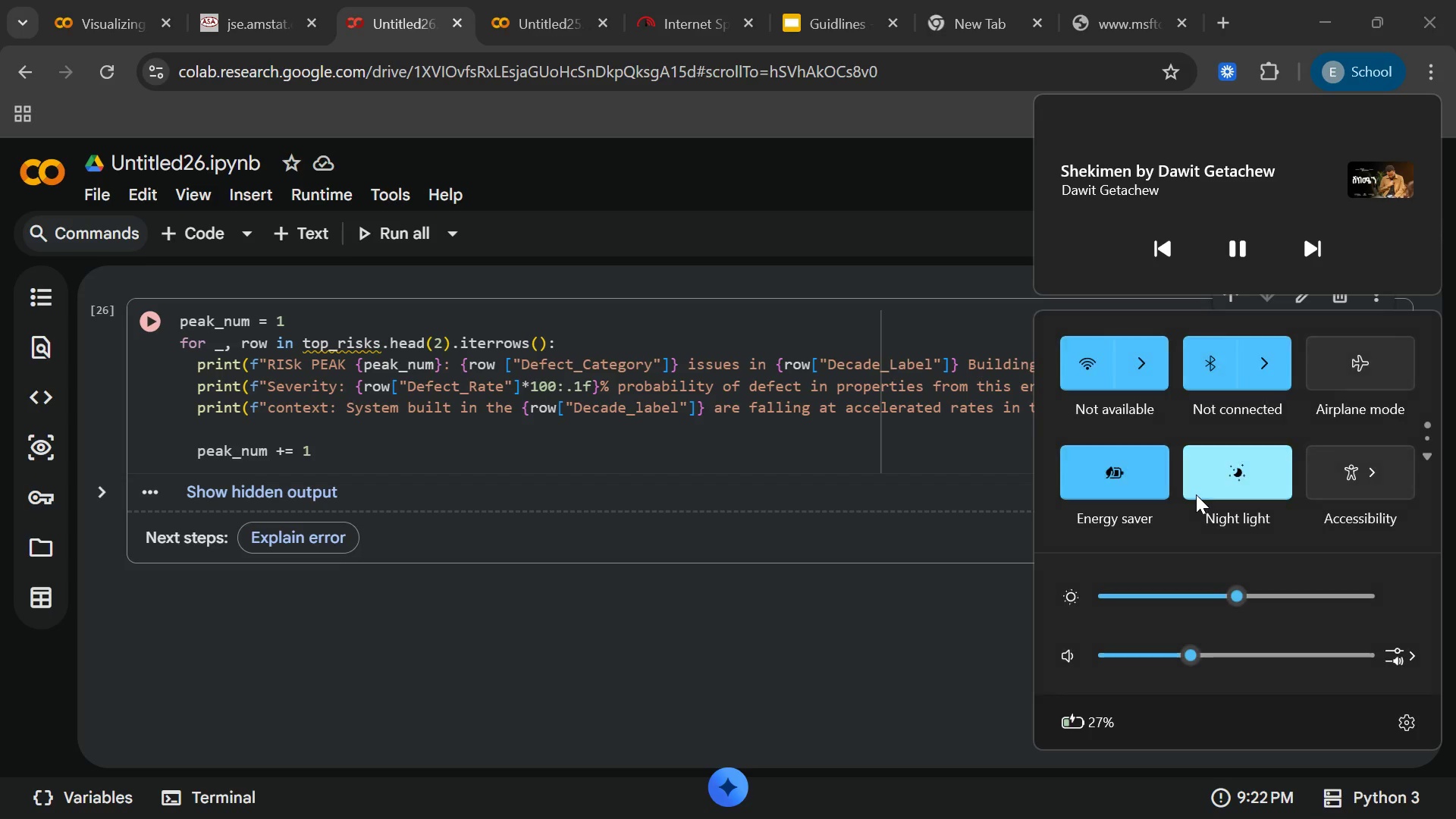 
scroll: coordinate [1196, 494], scroll_direction: down, amount: 10.0
 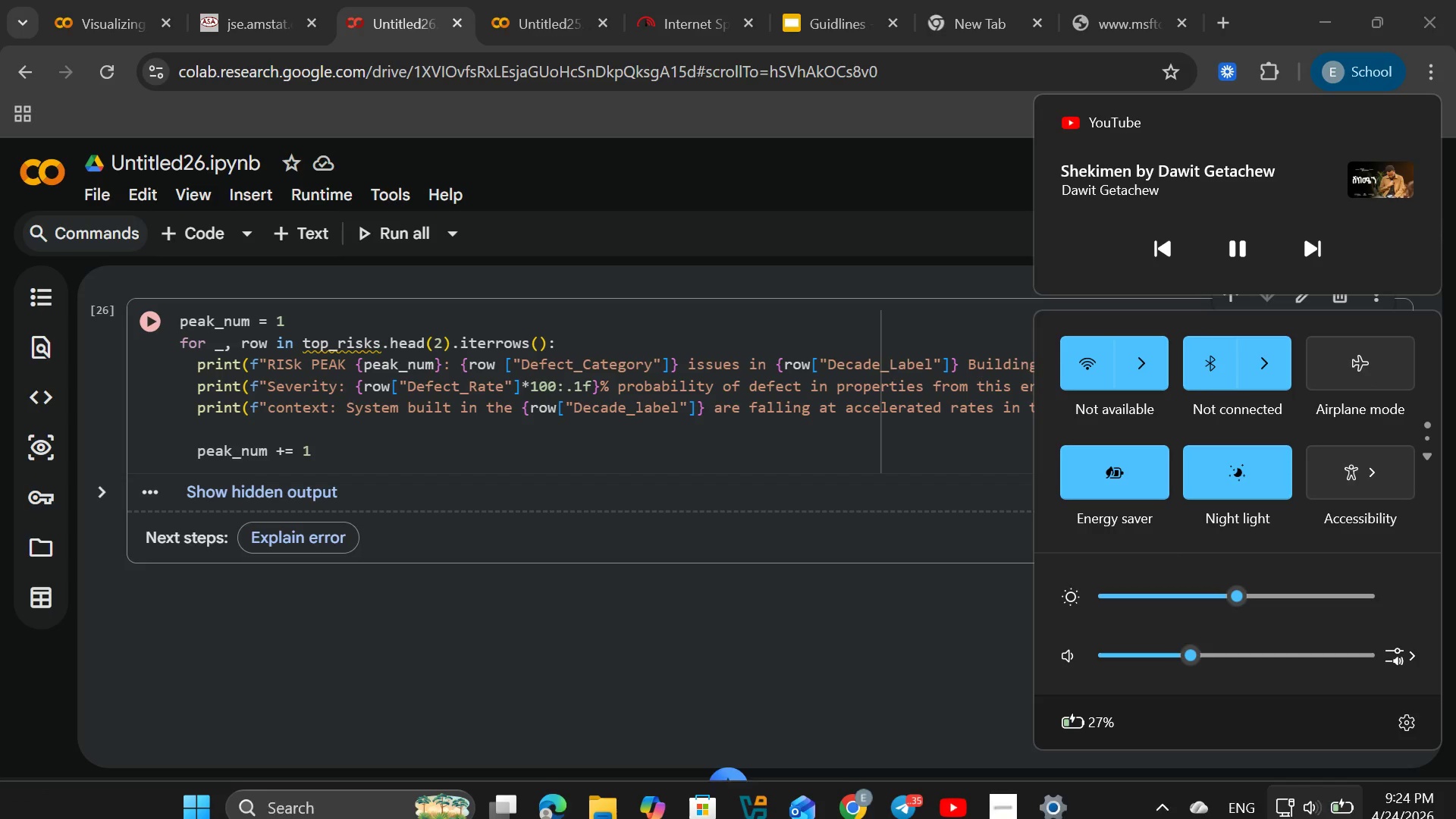 
left_click([1292, 818])
 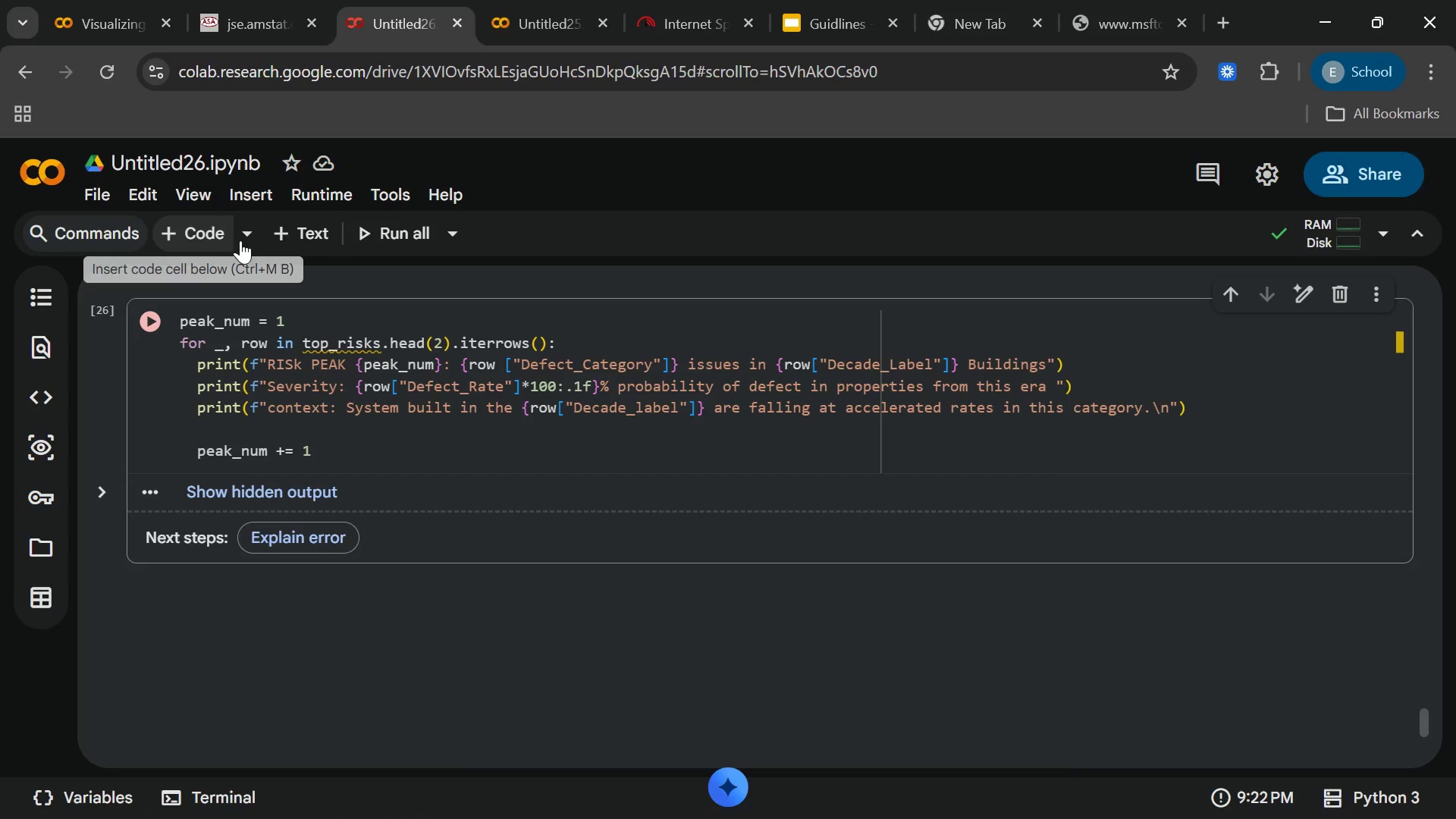 
left_click([289, 245])
 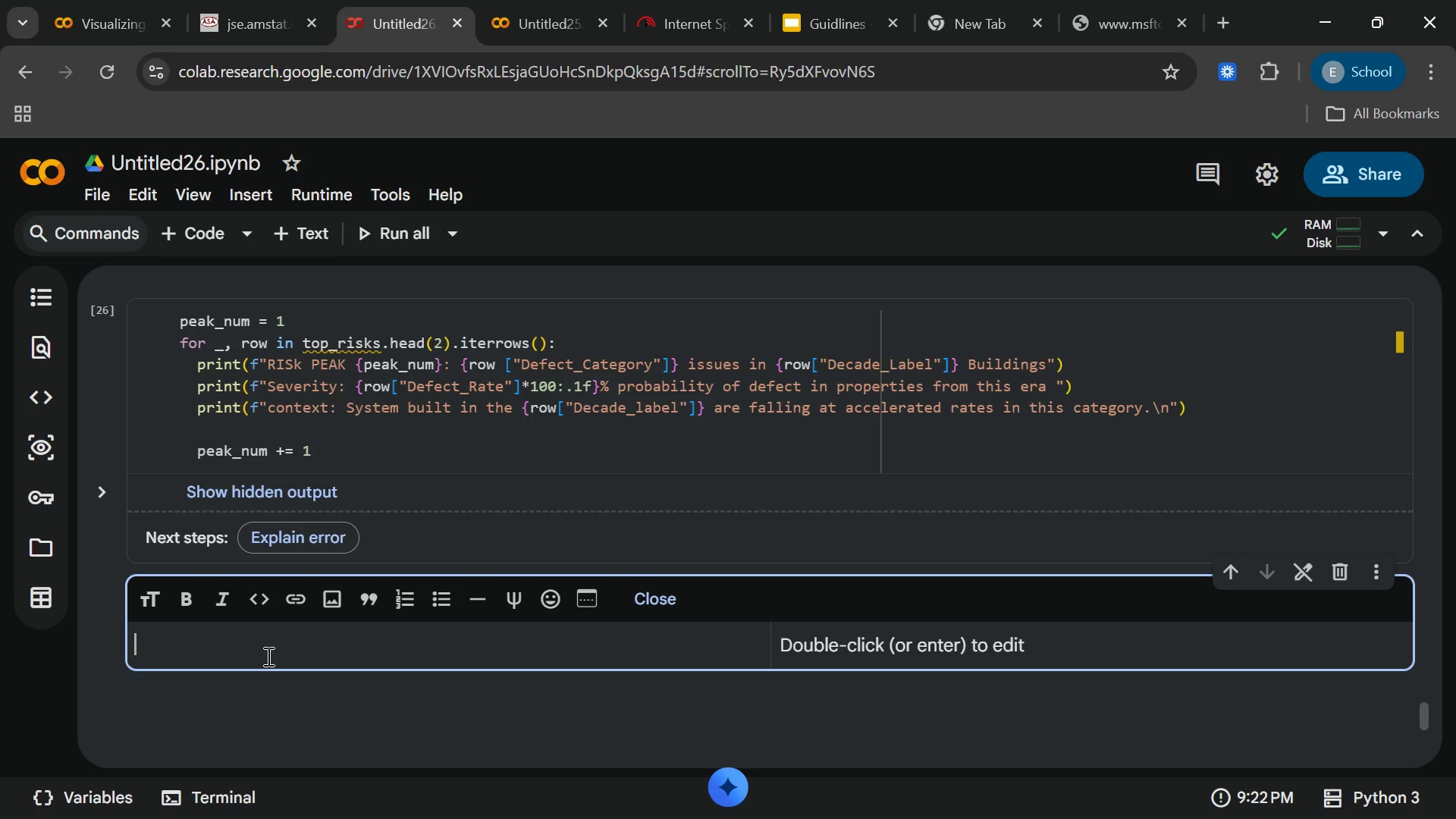 
wait(7.84)
 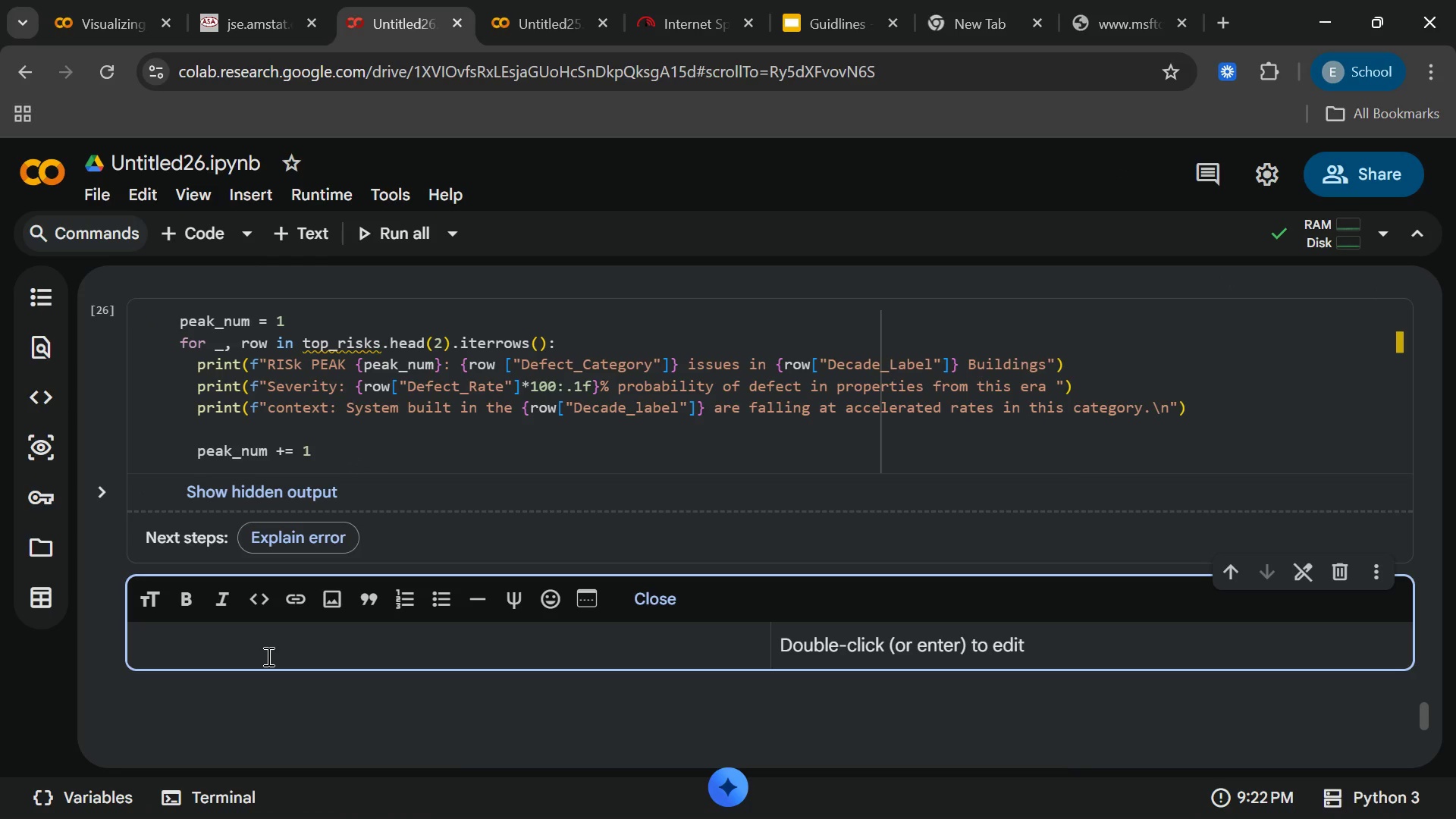 
type(##)
 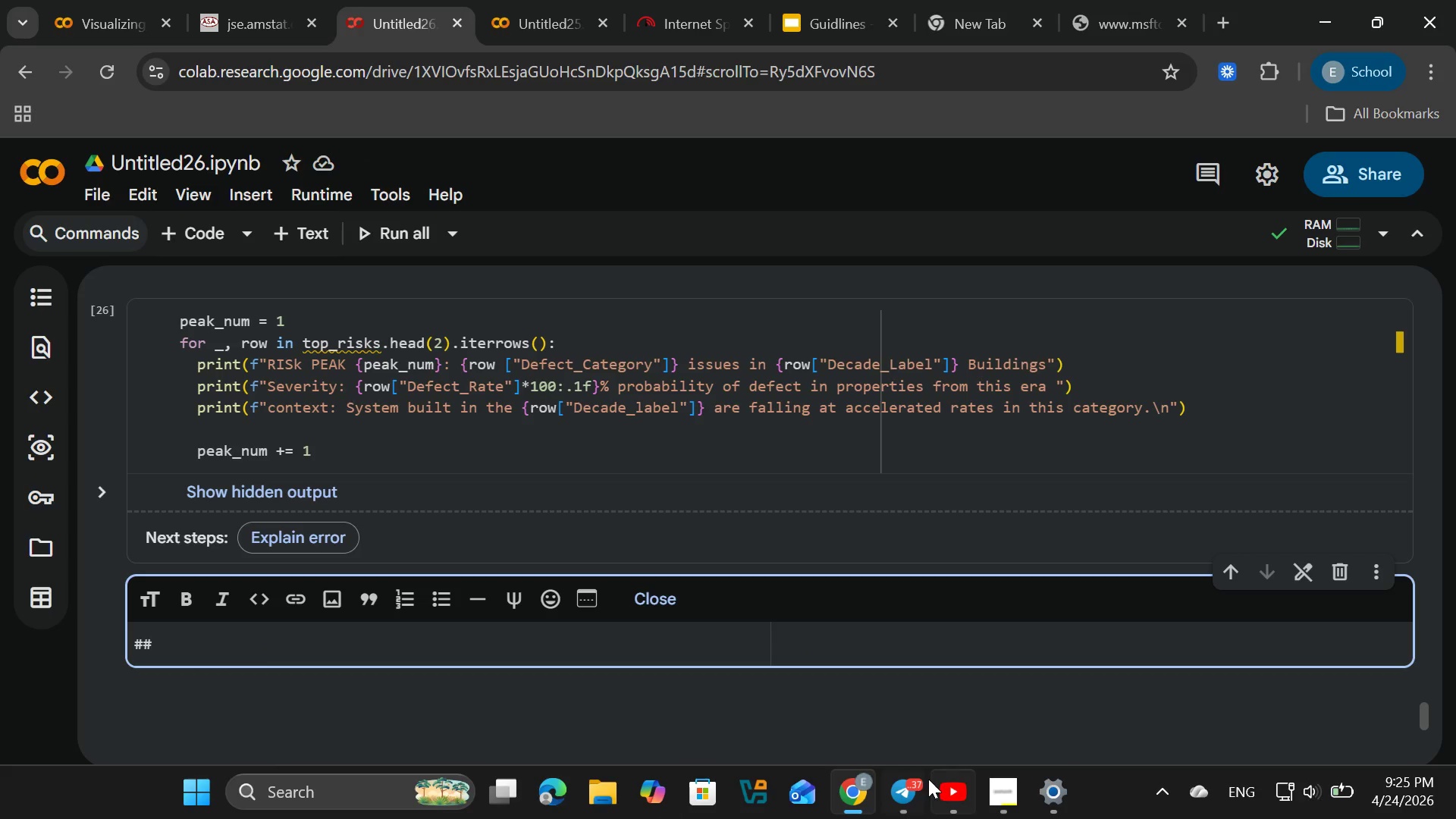 
left_click([965, 787])
 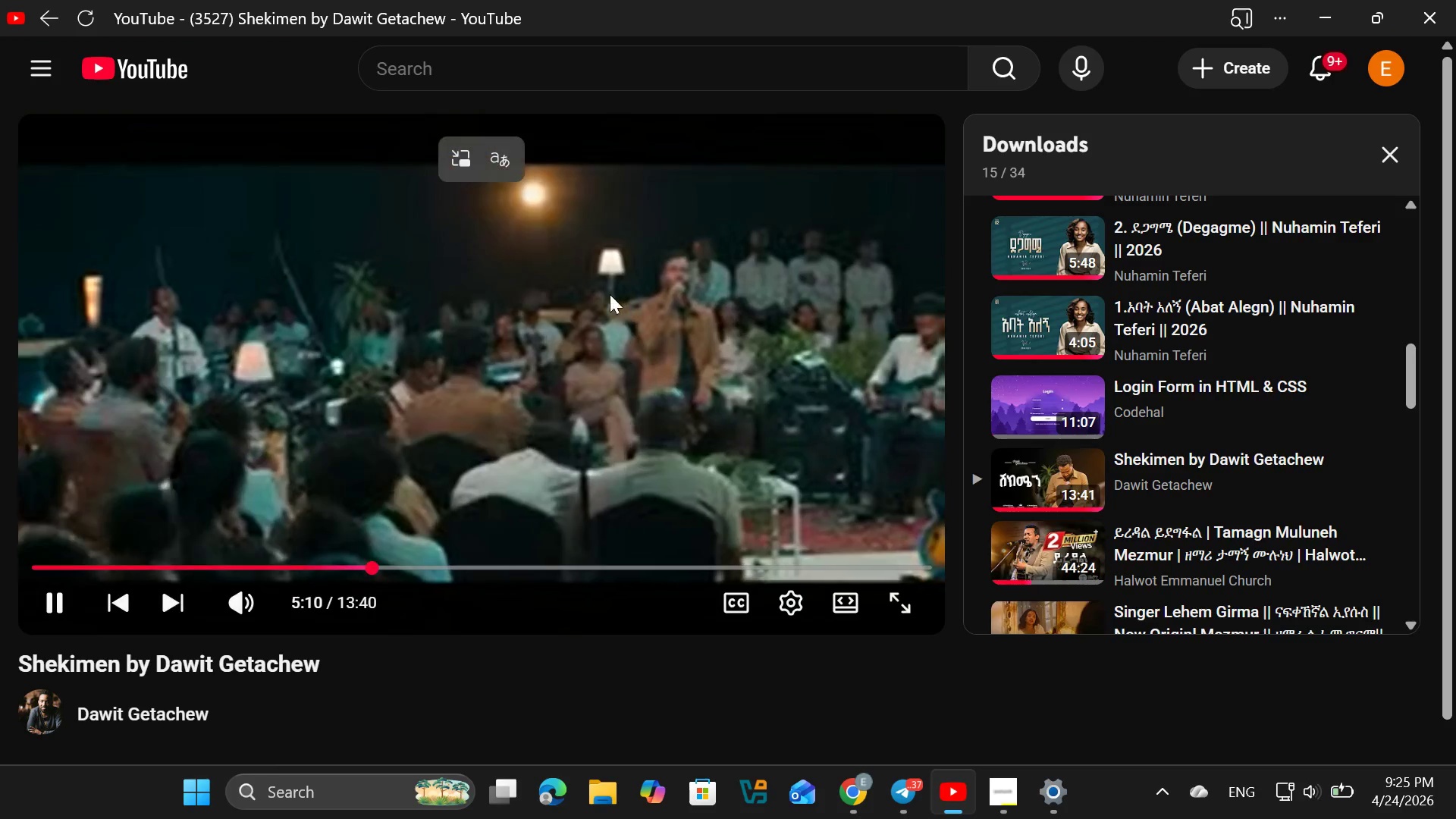 
left_click([606, 292])
 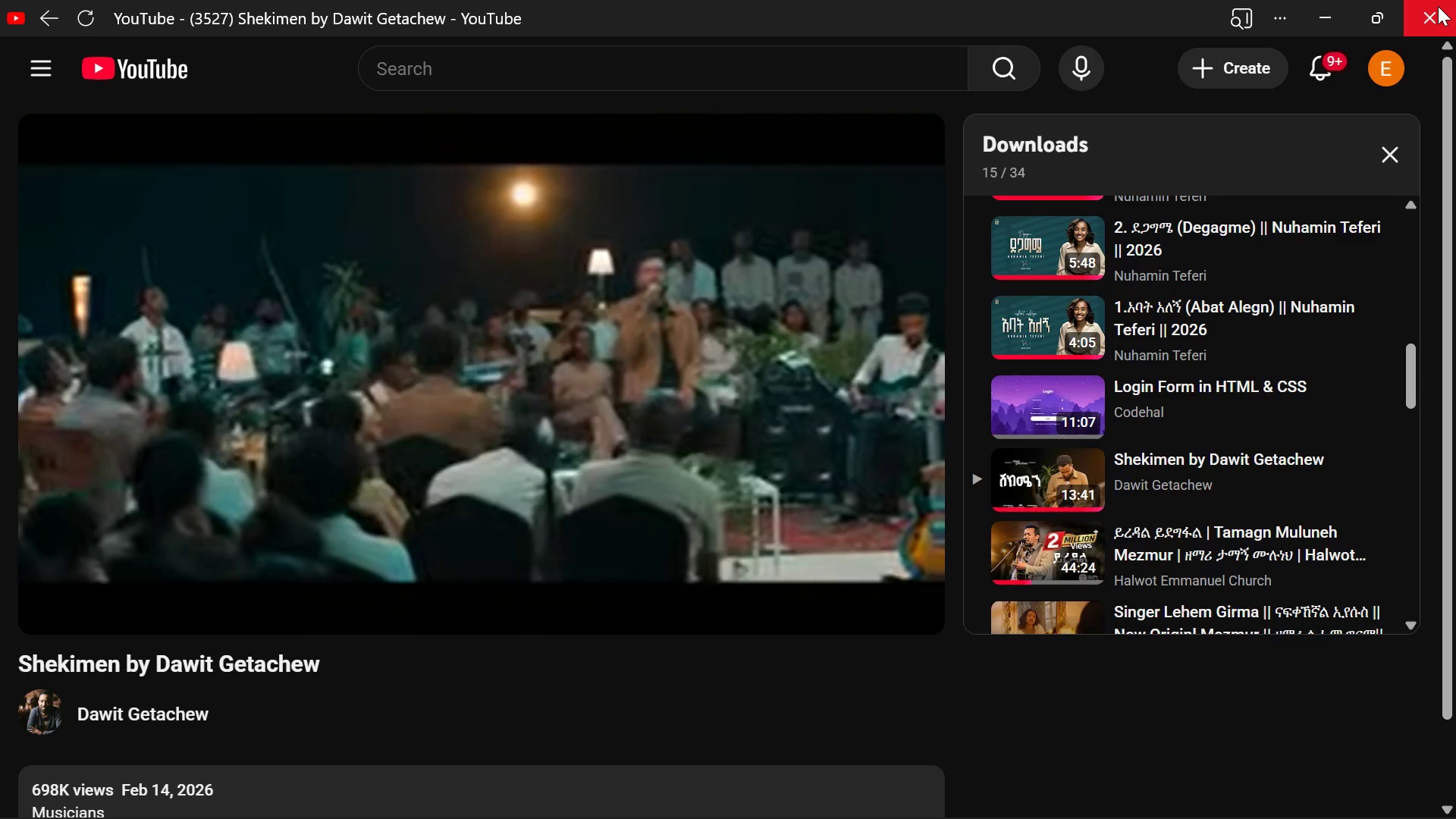 
left_click([1438, 6])
 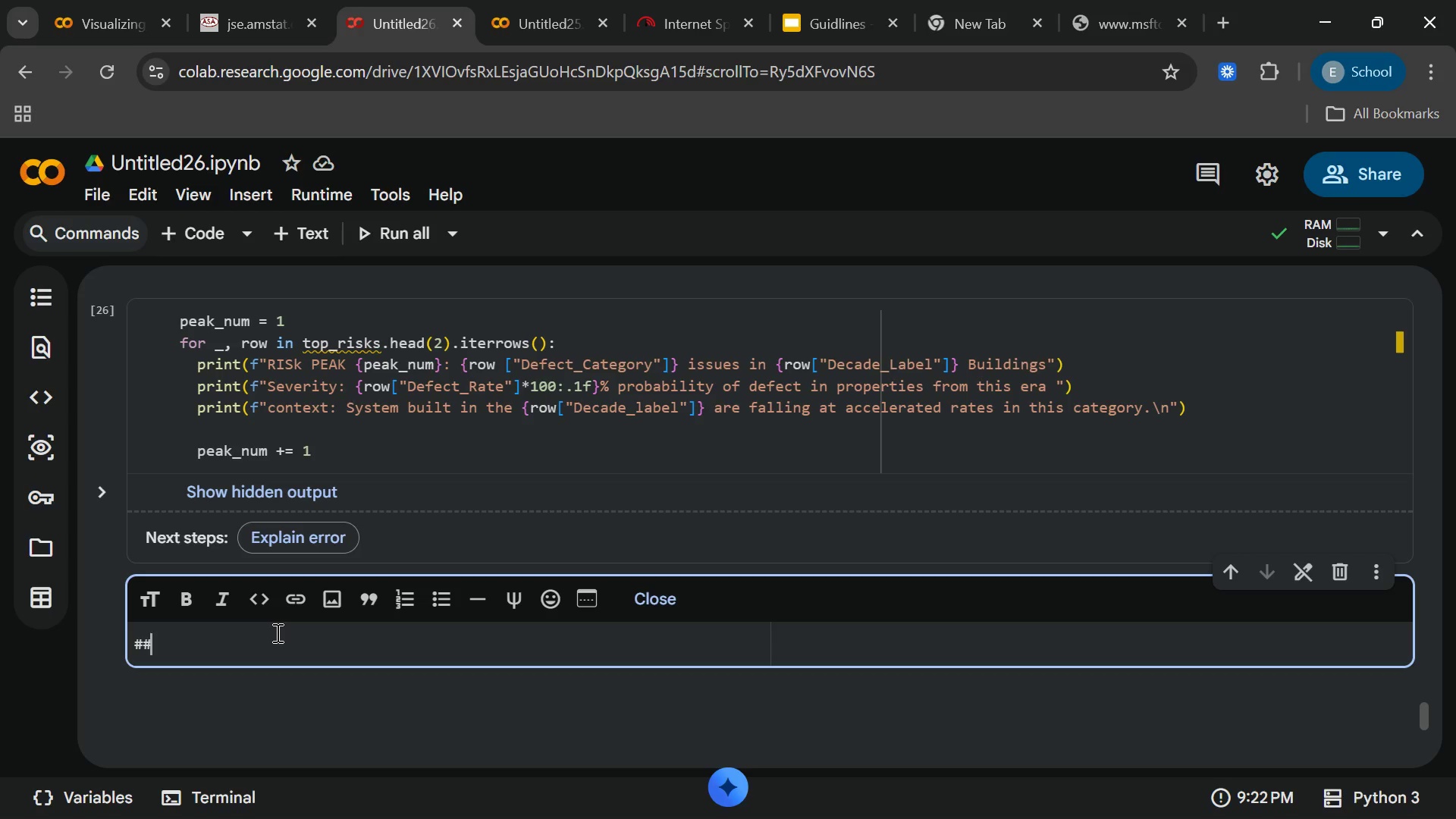 
type( CLient)
key(Backspace)
key(Backspace)
key(Backspace)
key(Backspace)
key(Backspace)
type(lieb)
key(Backspace)
type(nt Rpe)
key(Backspace)
key(Backspace)
type(eport & Narrative Insight)
 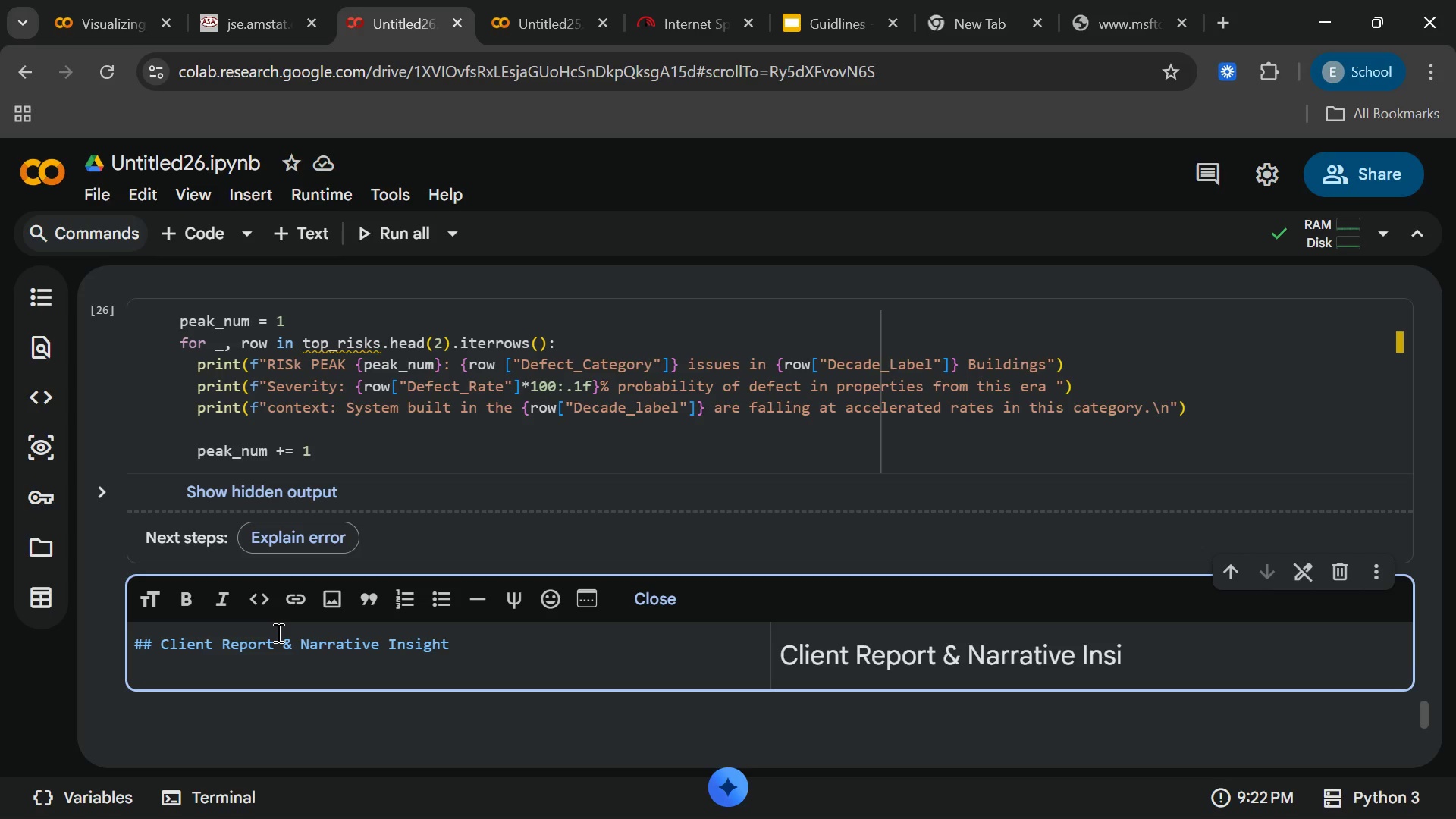 
key(S)
 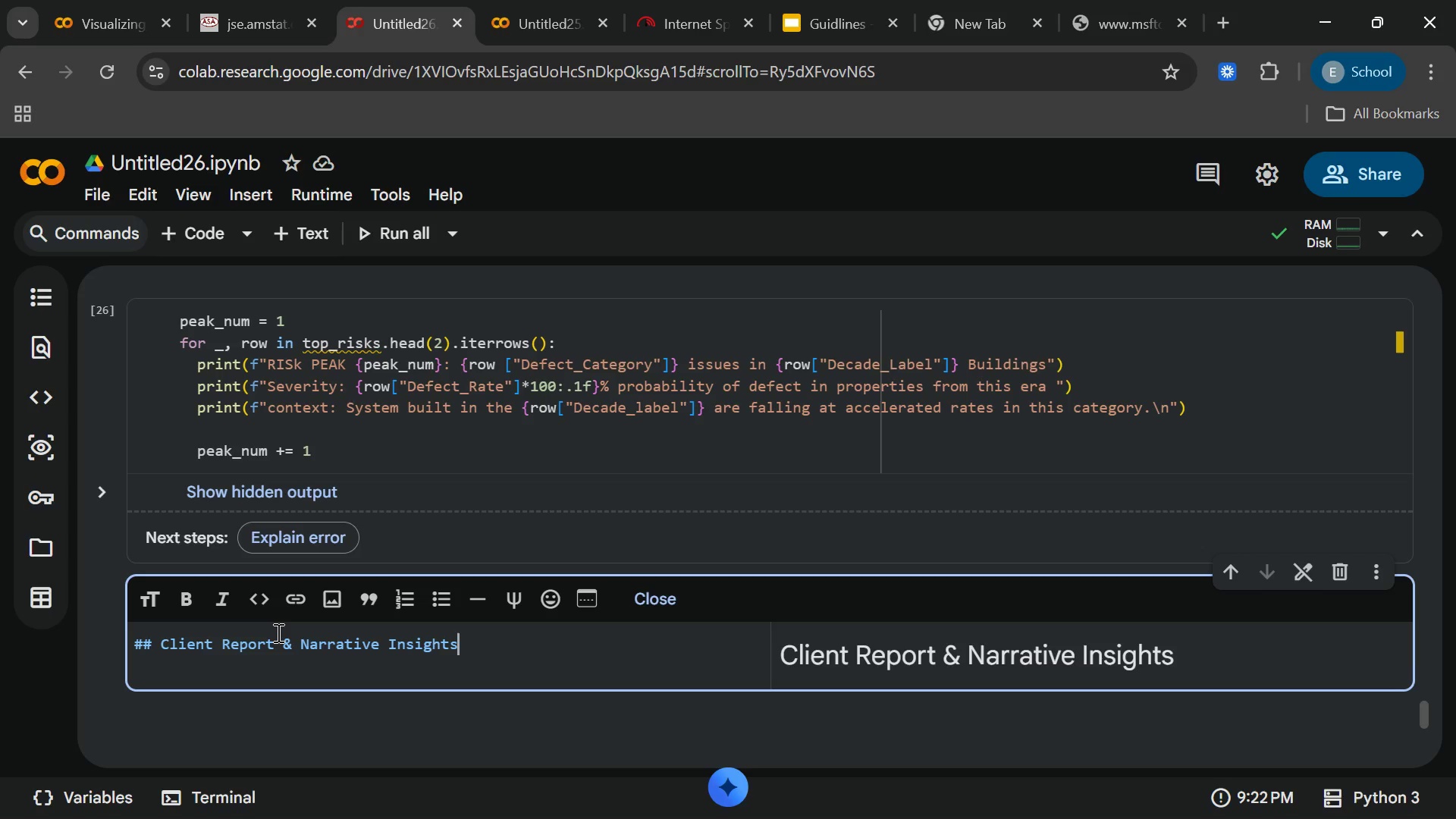 
key(Enter)
 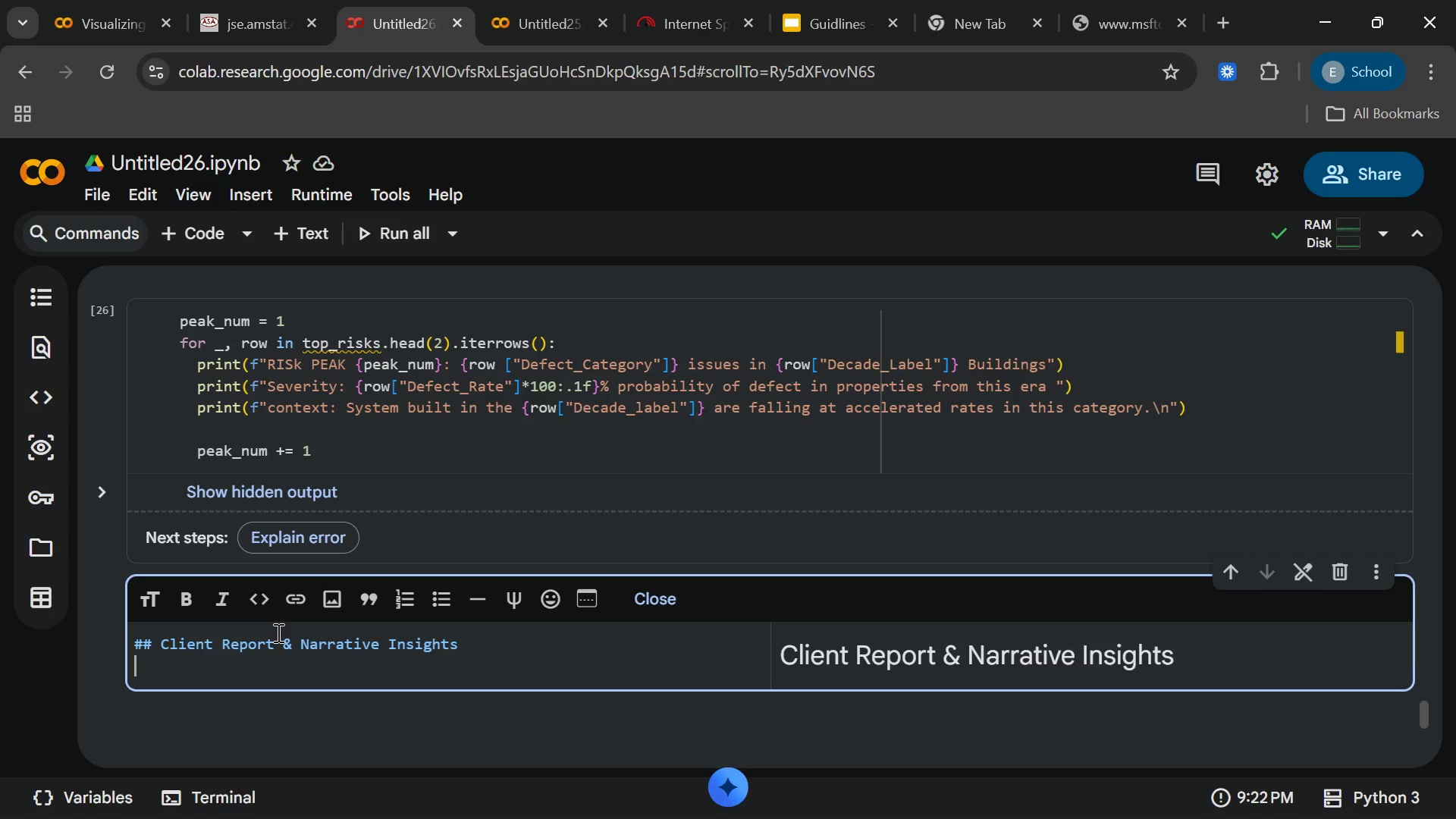 
key(Enter)
 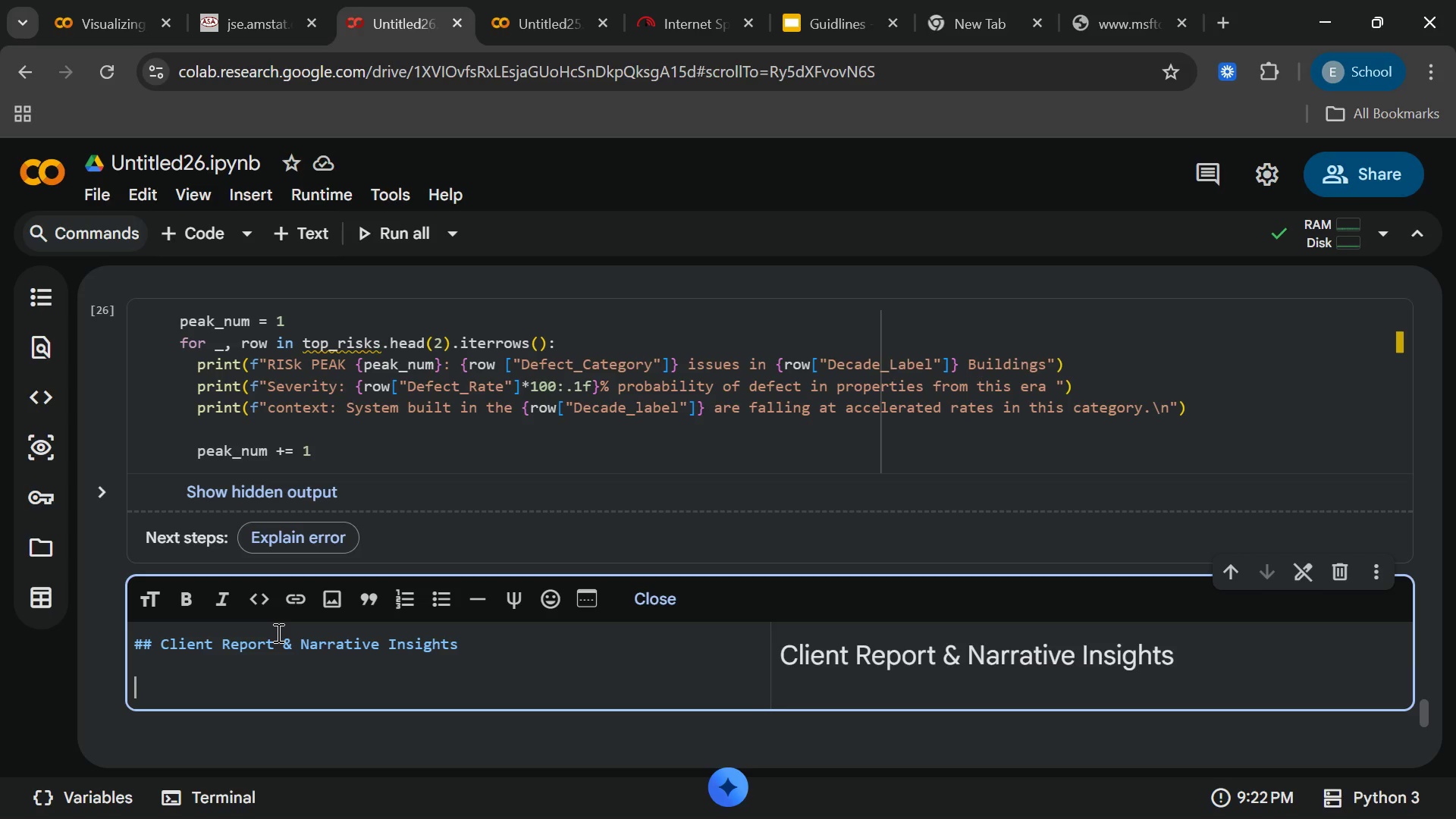 
type(###executive summary)
 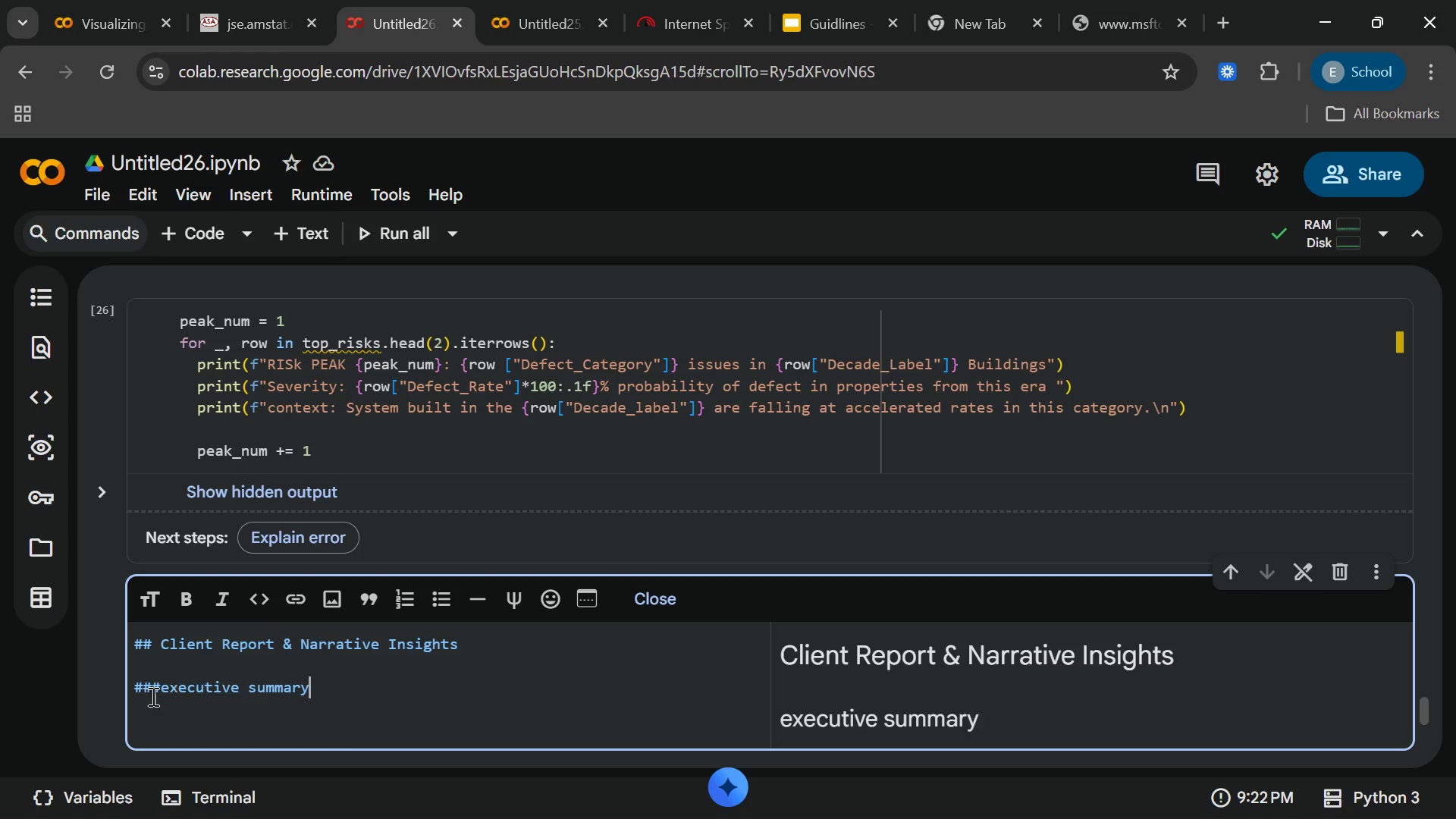 
left_click([170, 680])
 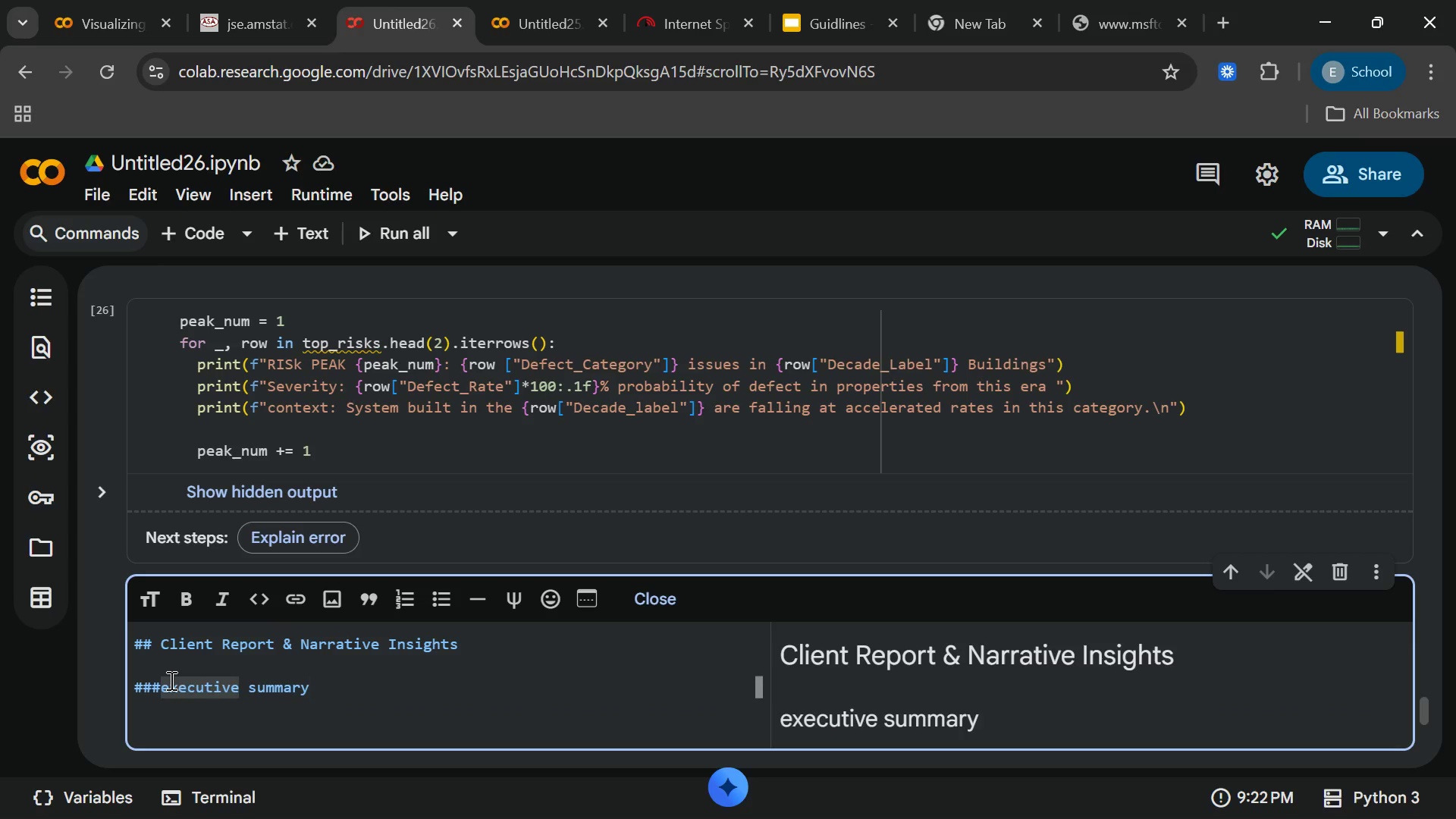 
key(Backspace)
 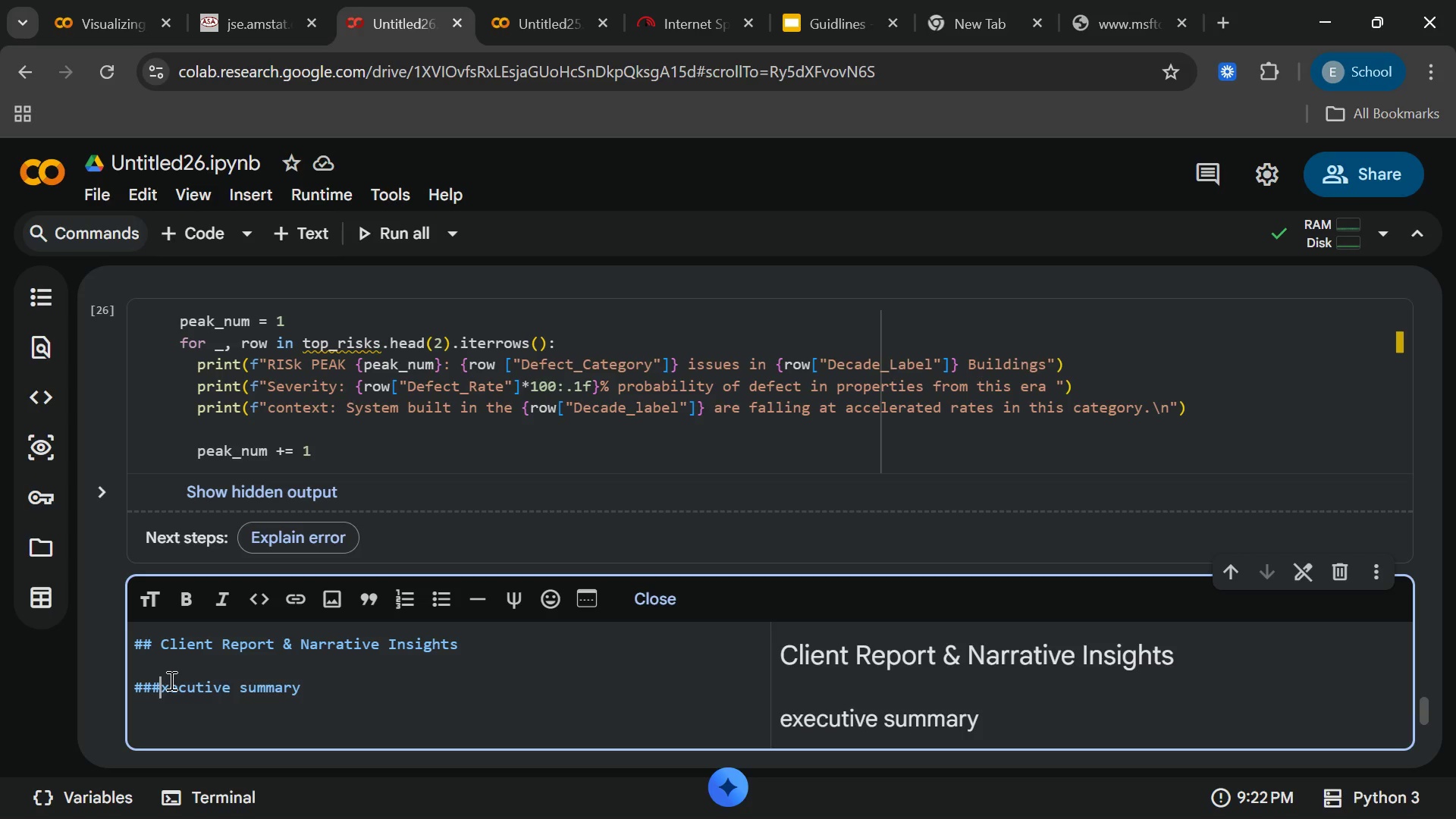 
key(Shift+E)
 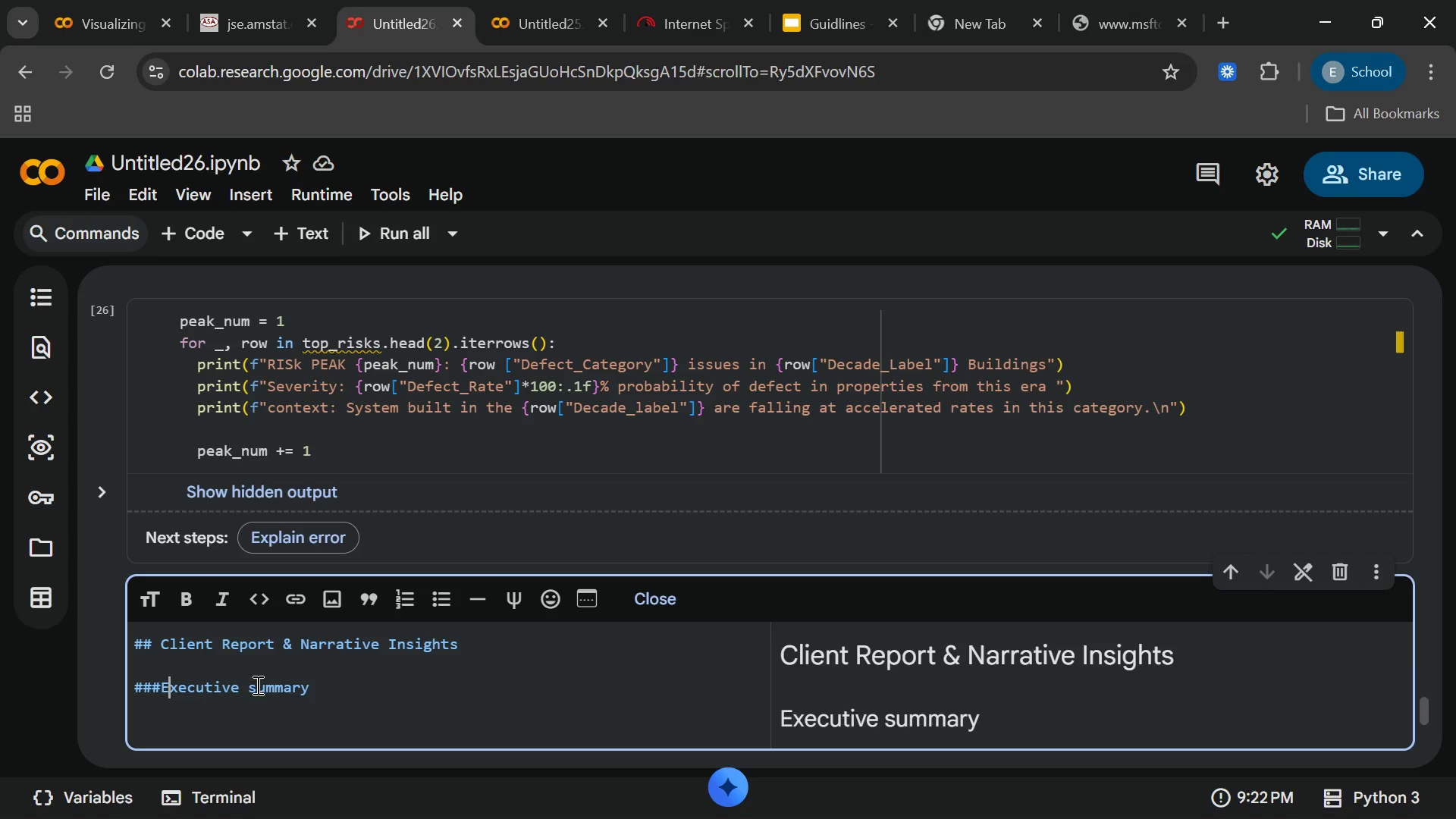 
left_click([257, 687])
 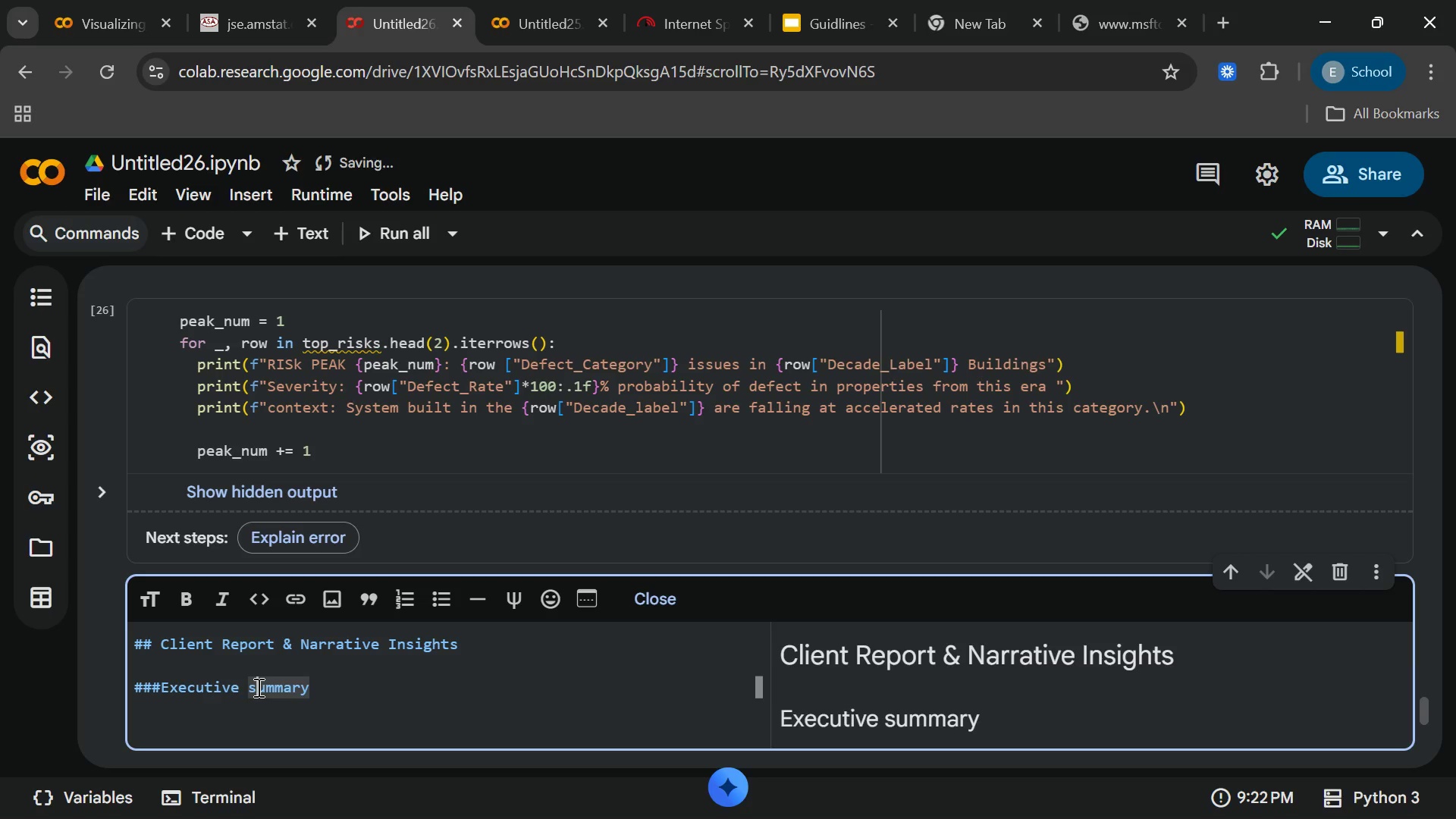 
key(Backspace)
 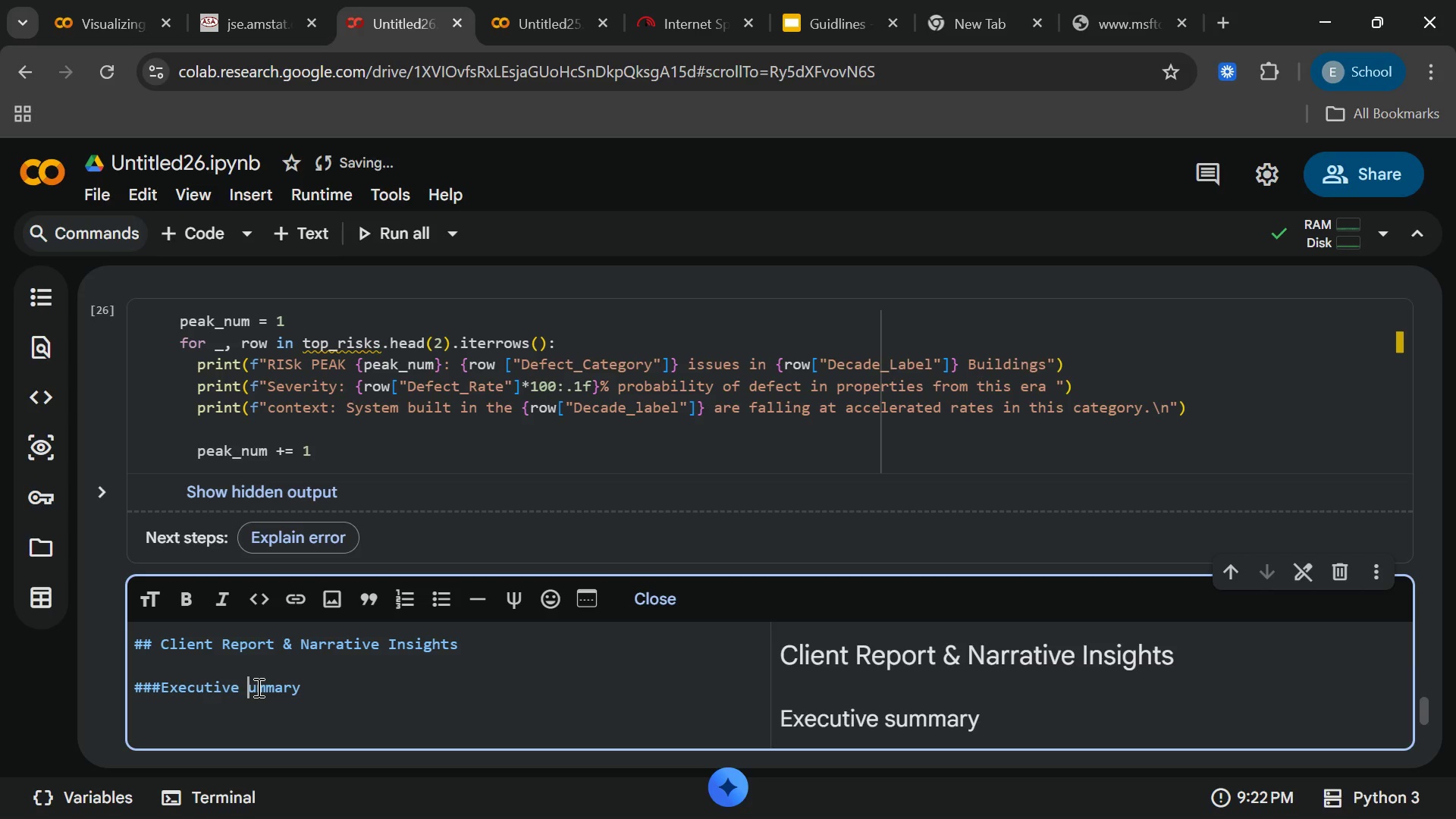 
key(Shift+S)
 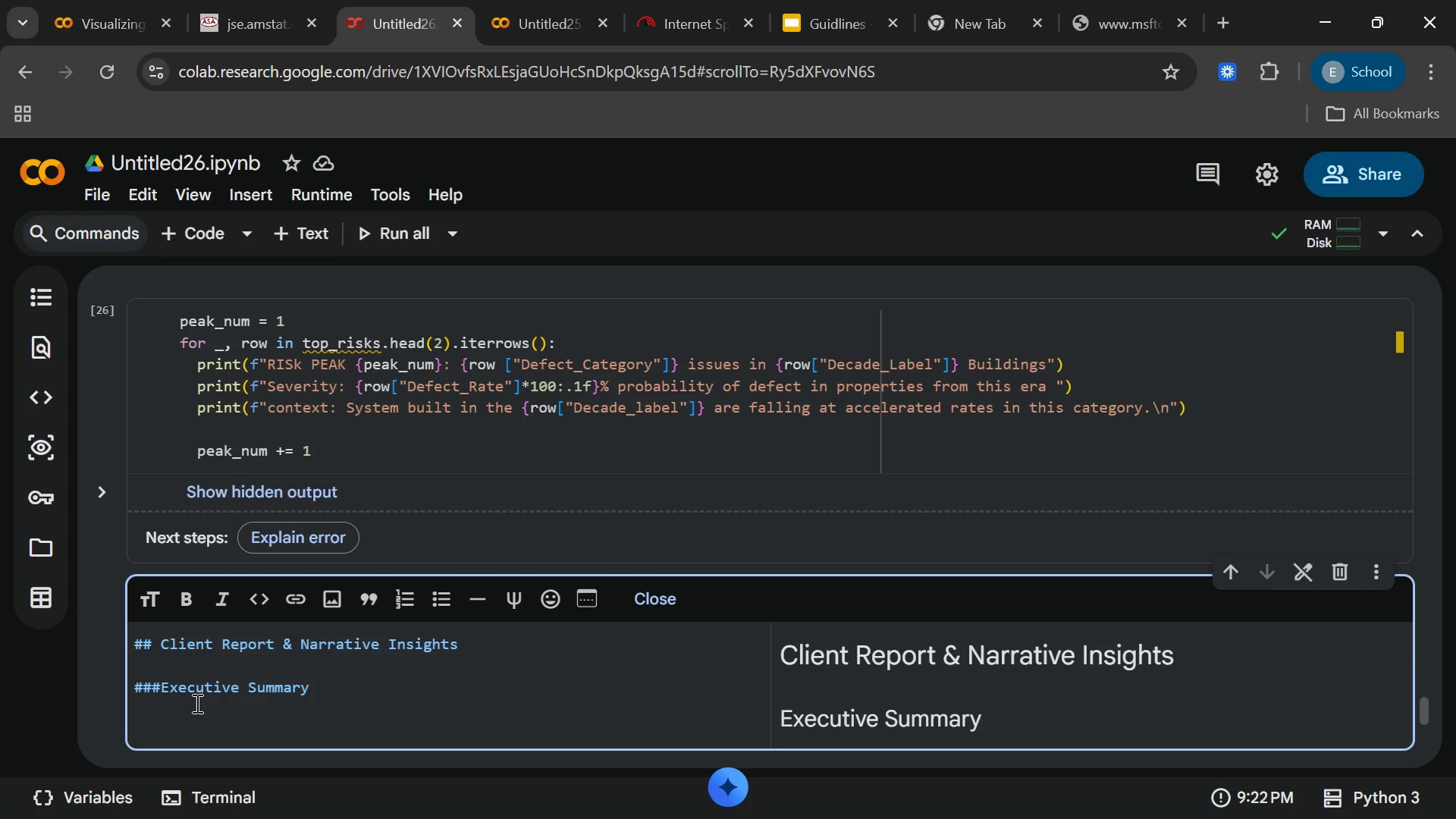 
left_click_drag(start_coordinate=[194, 717], to_coordinate=[319, 699])
 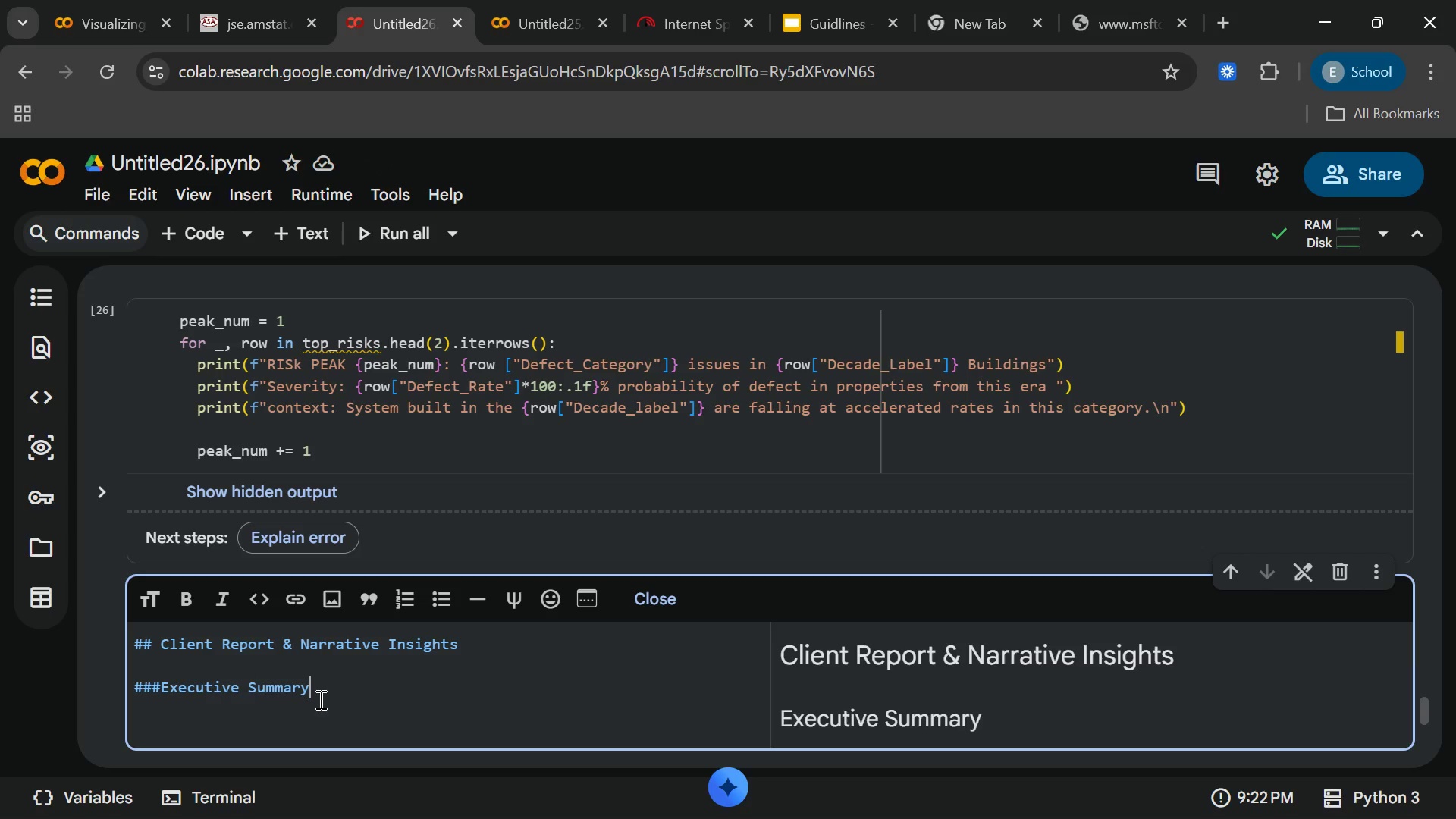 
left_click([319, 699])
 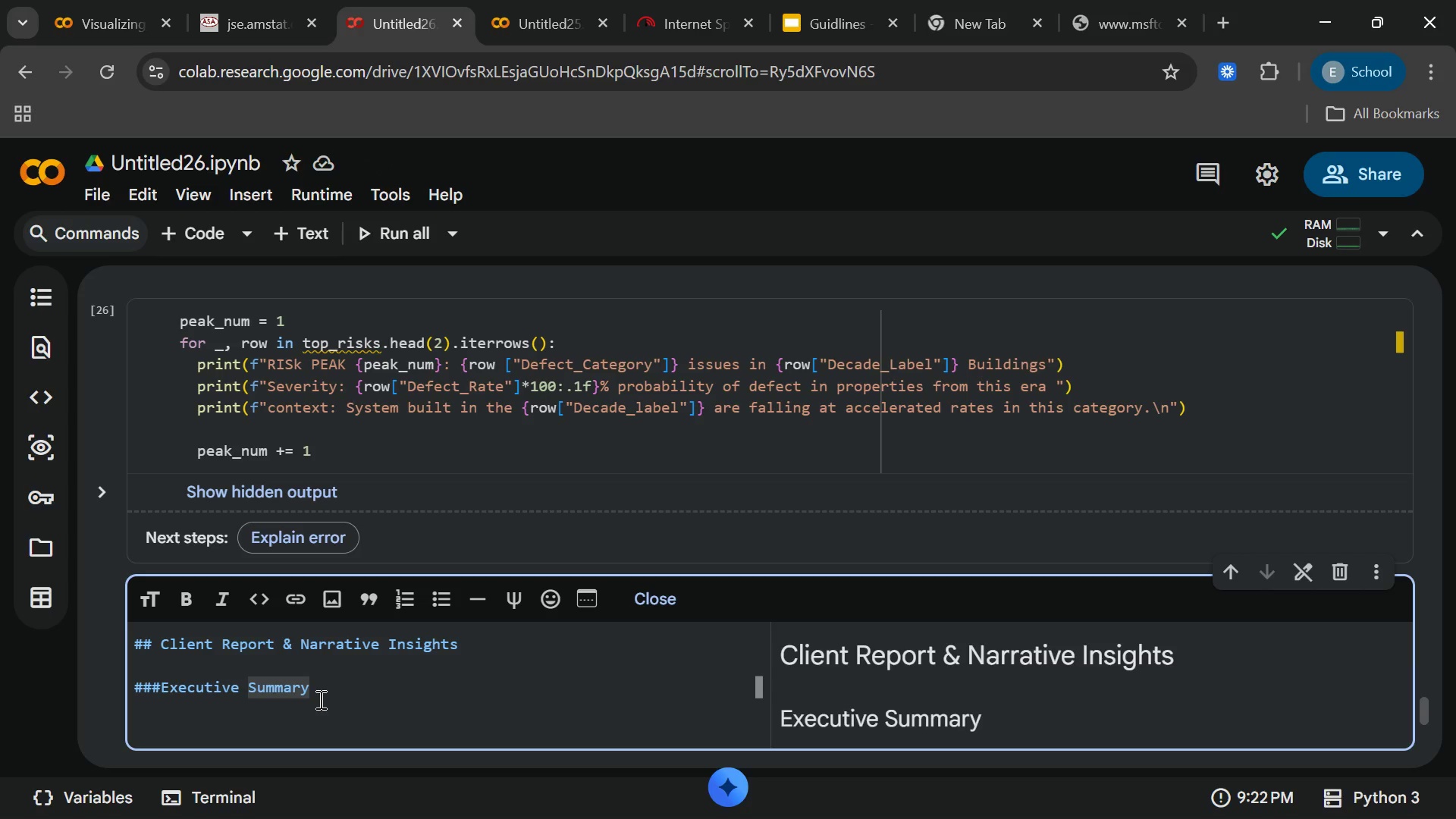 
key(Enter)
 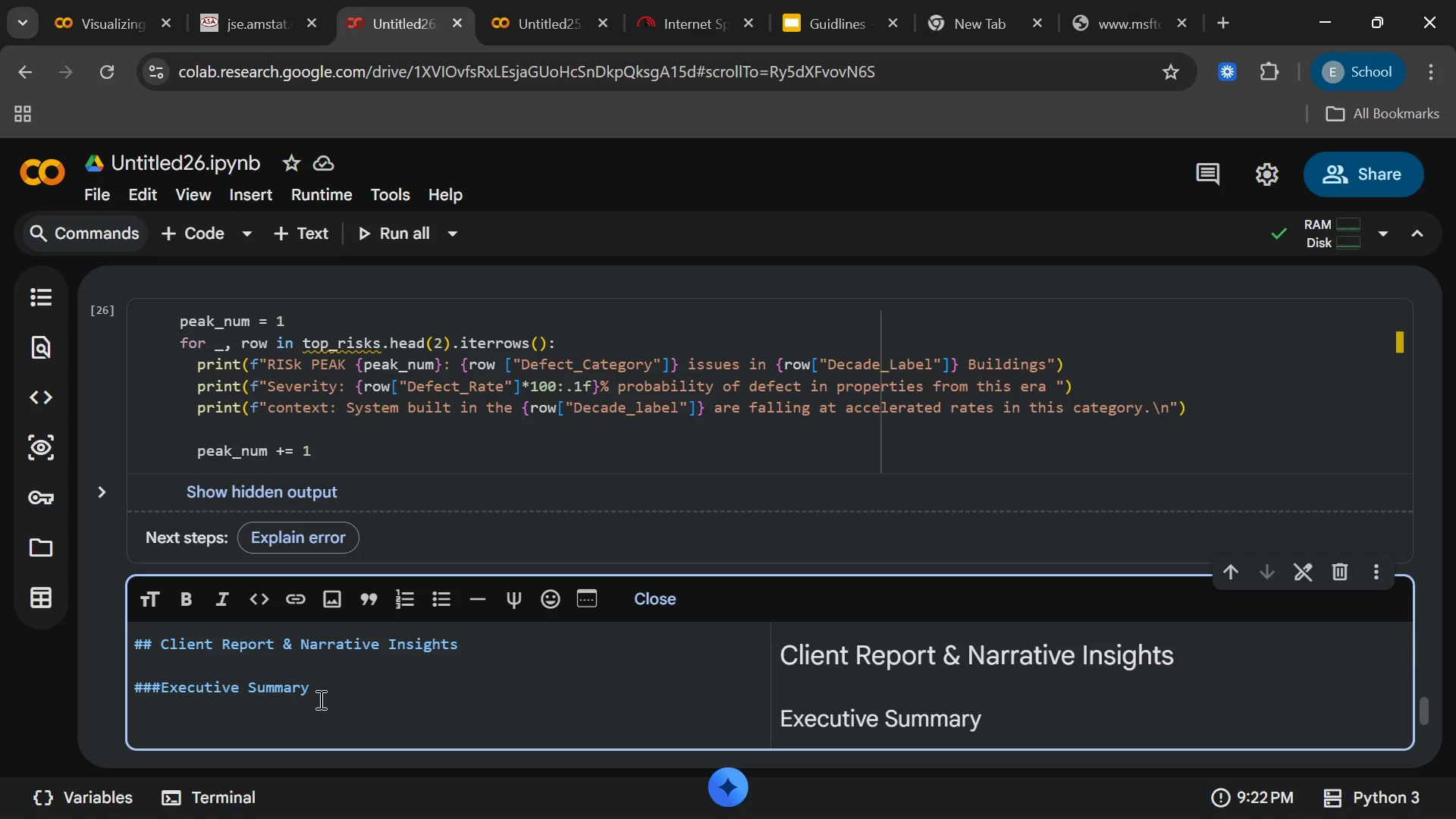 
key(Enter)
 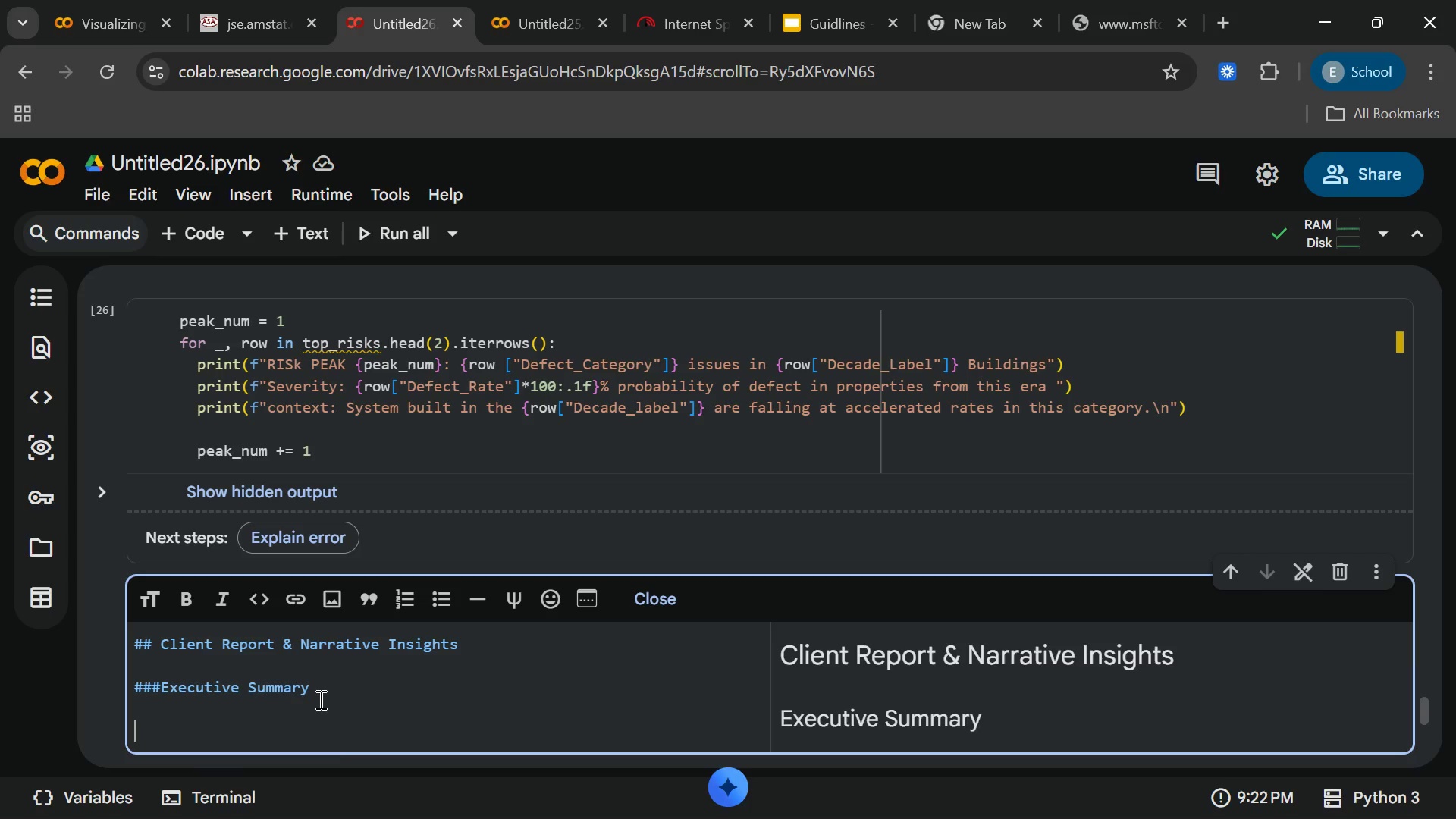 
hold_key(key=ShiftLeft, duration=0.52)
 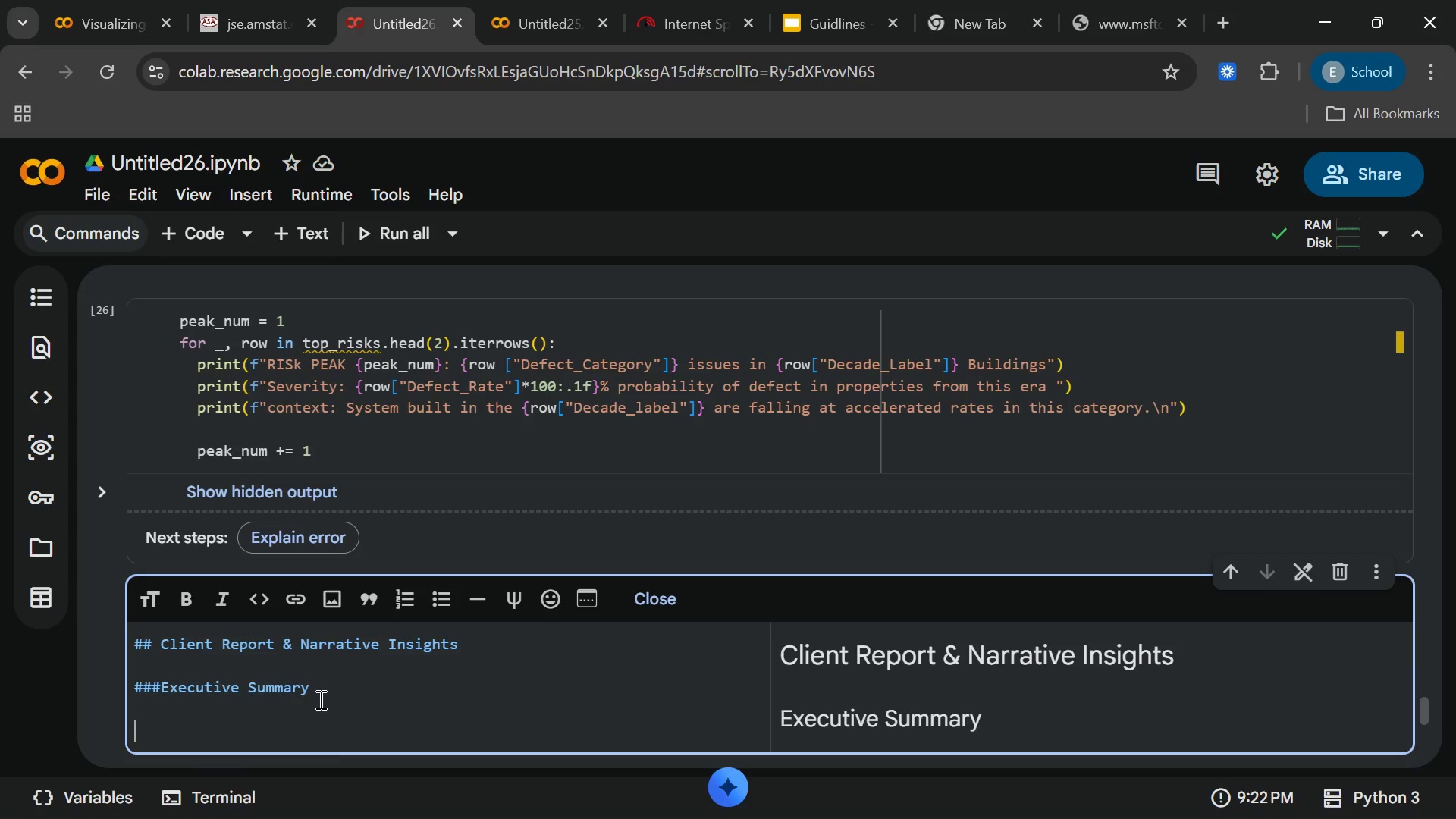 